 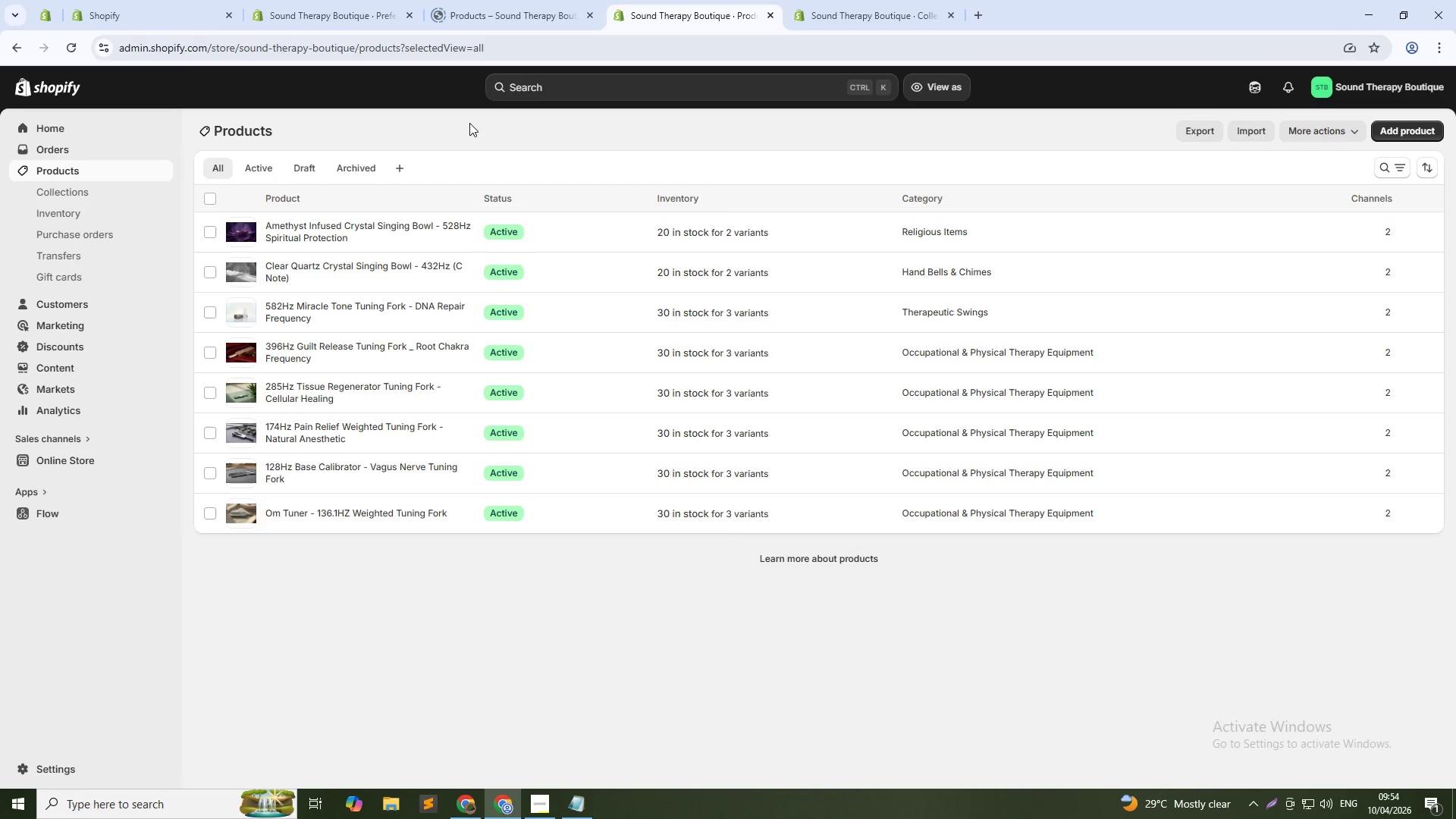 
left_click([1387, 134])
 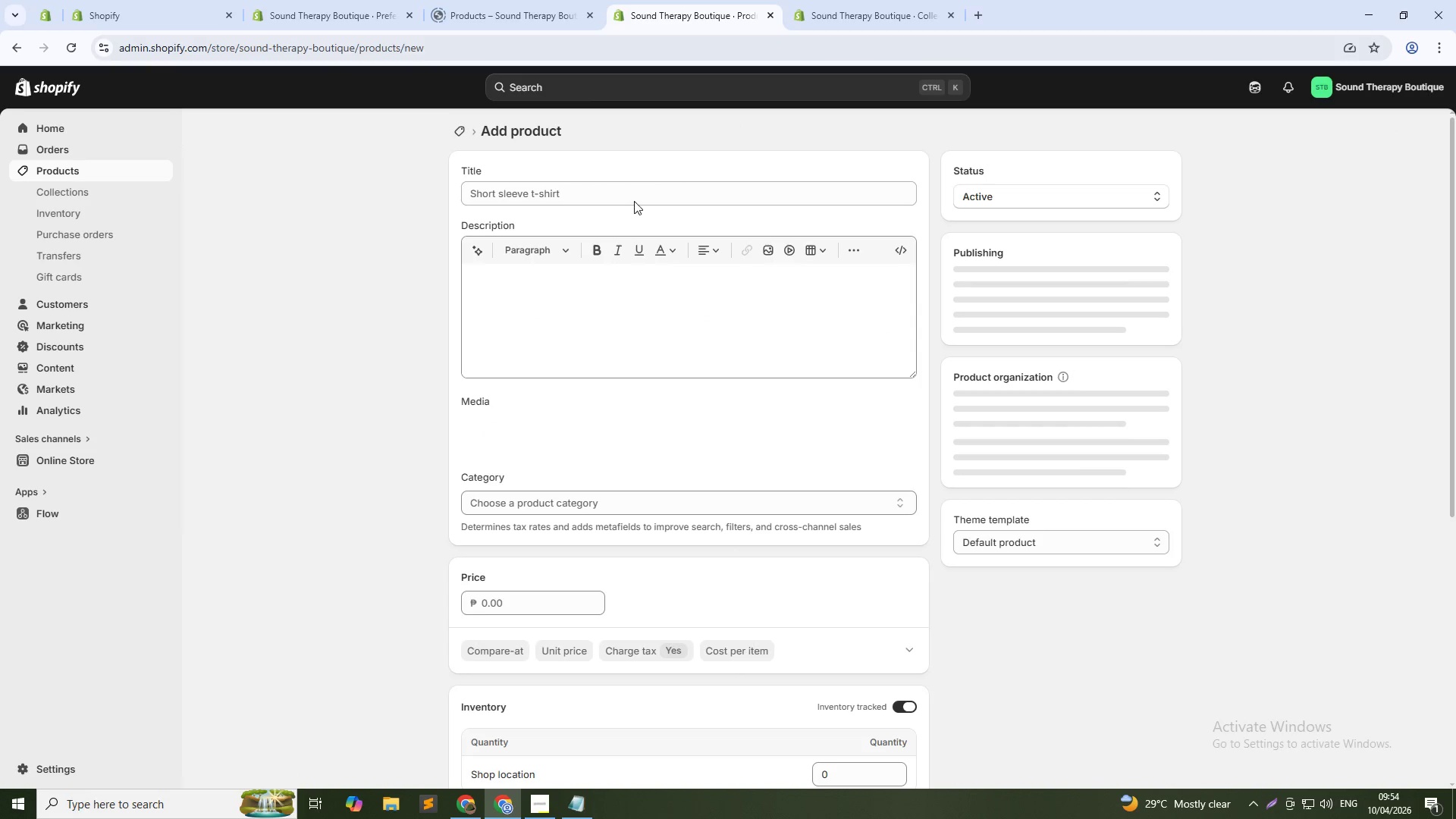 
left_click([635, 197])
 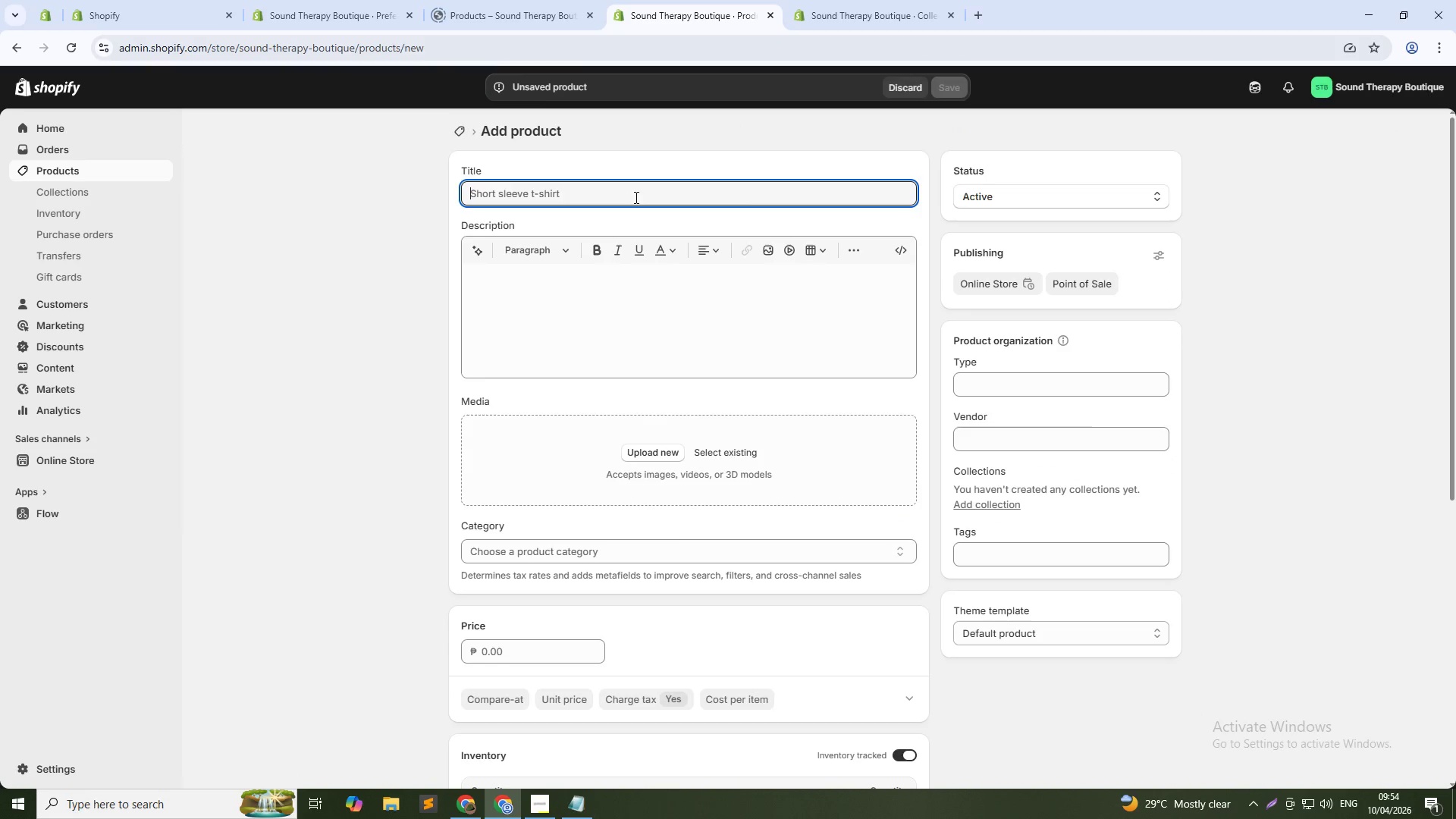 
type(Smoky Quartz Crystal Singing Bowl - 174Hz Grounding & Pain Relief)
 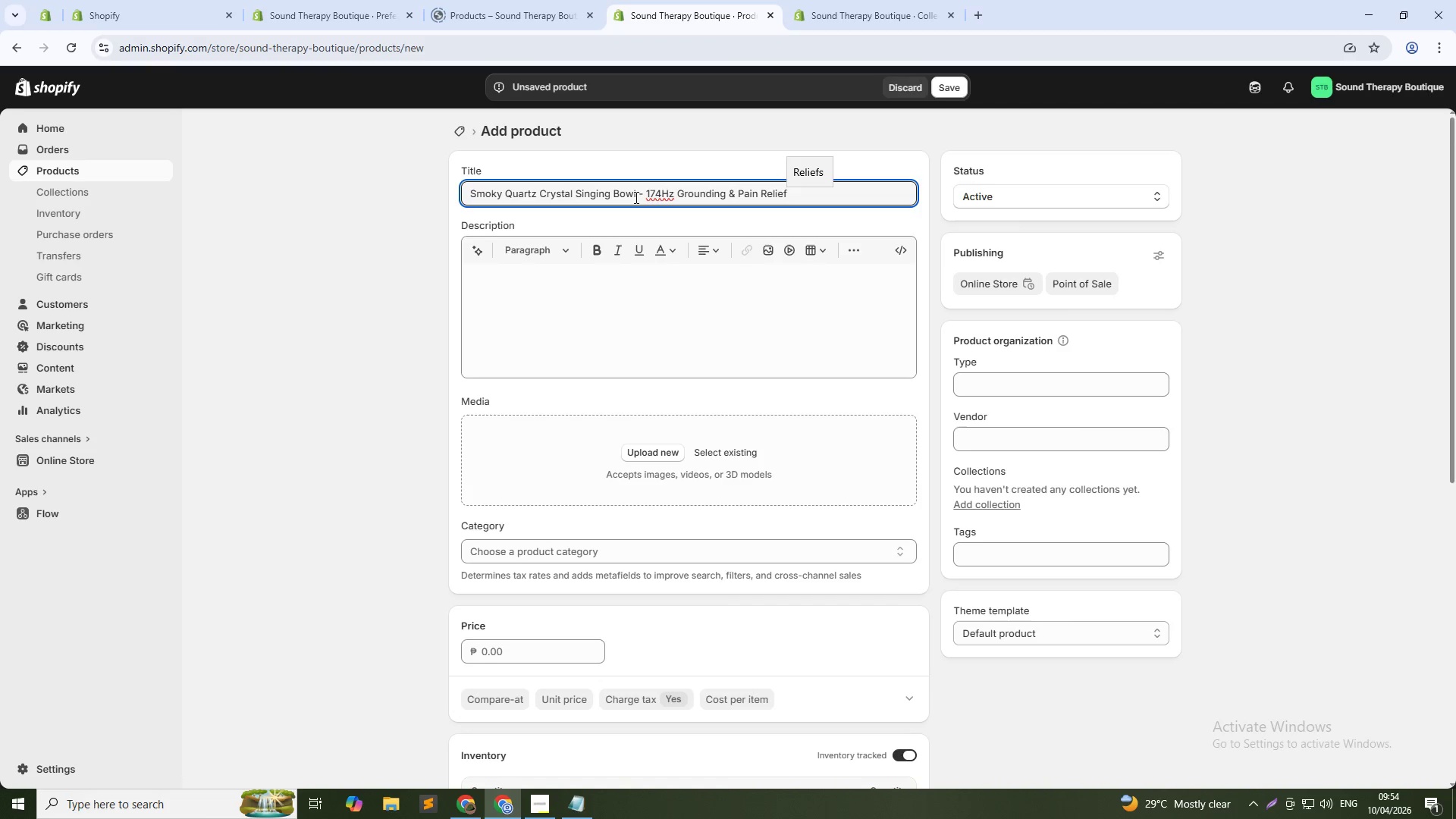 
left_click([634, 288])
 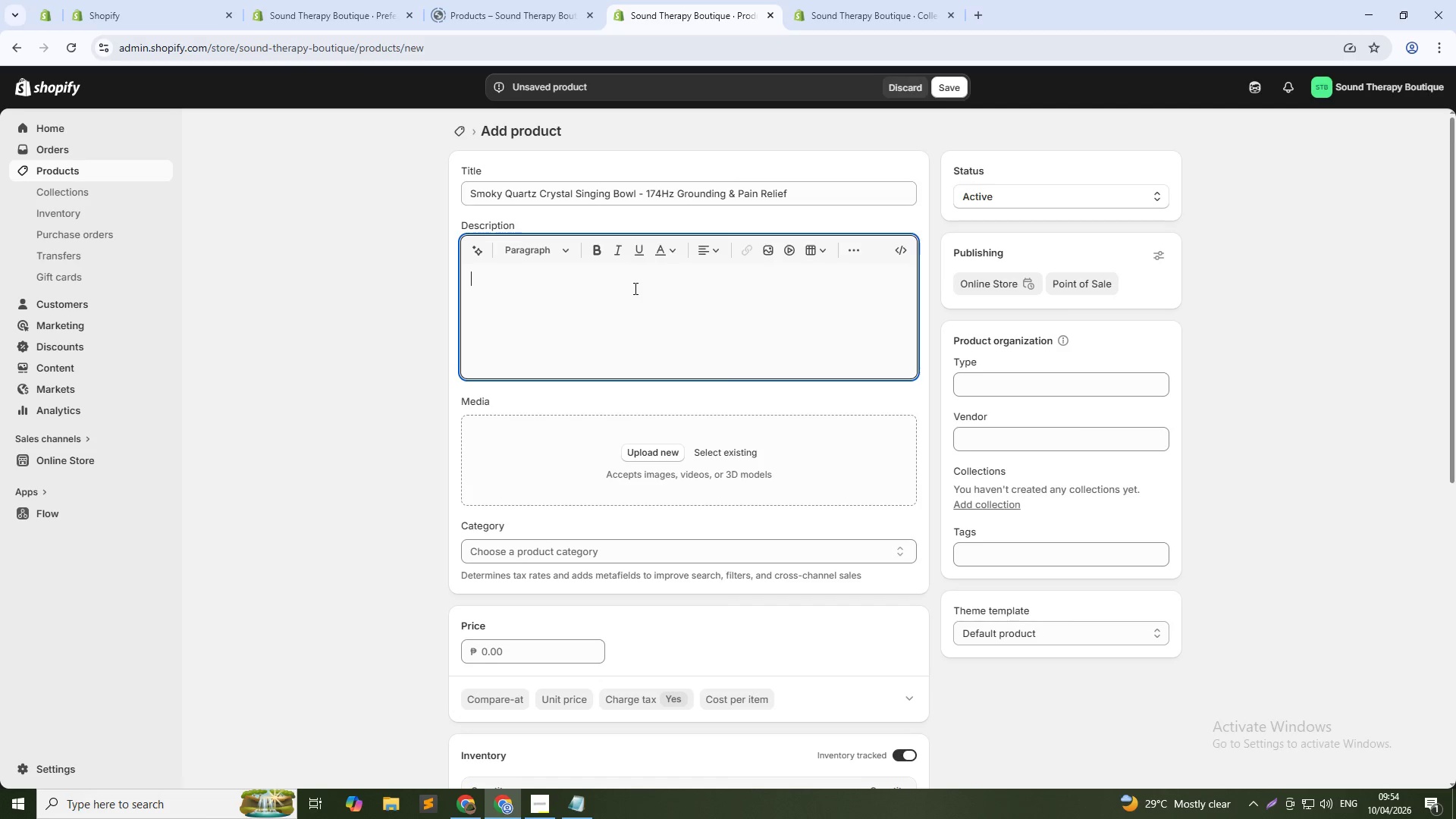 
type(This smoky quartz singing bowl is tuned to 174Hz, the "")
 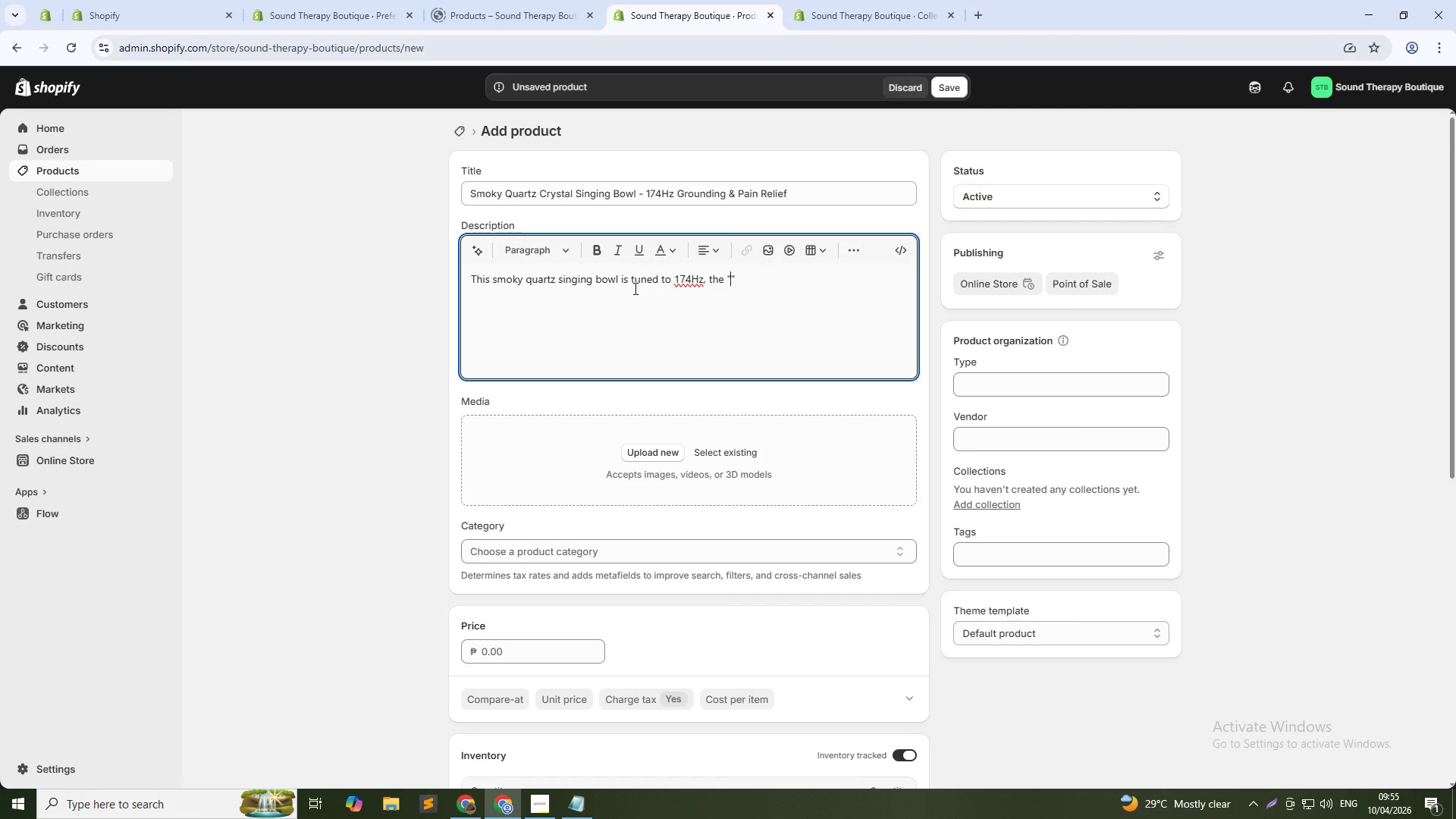 
 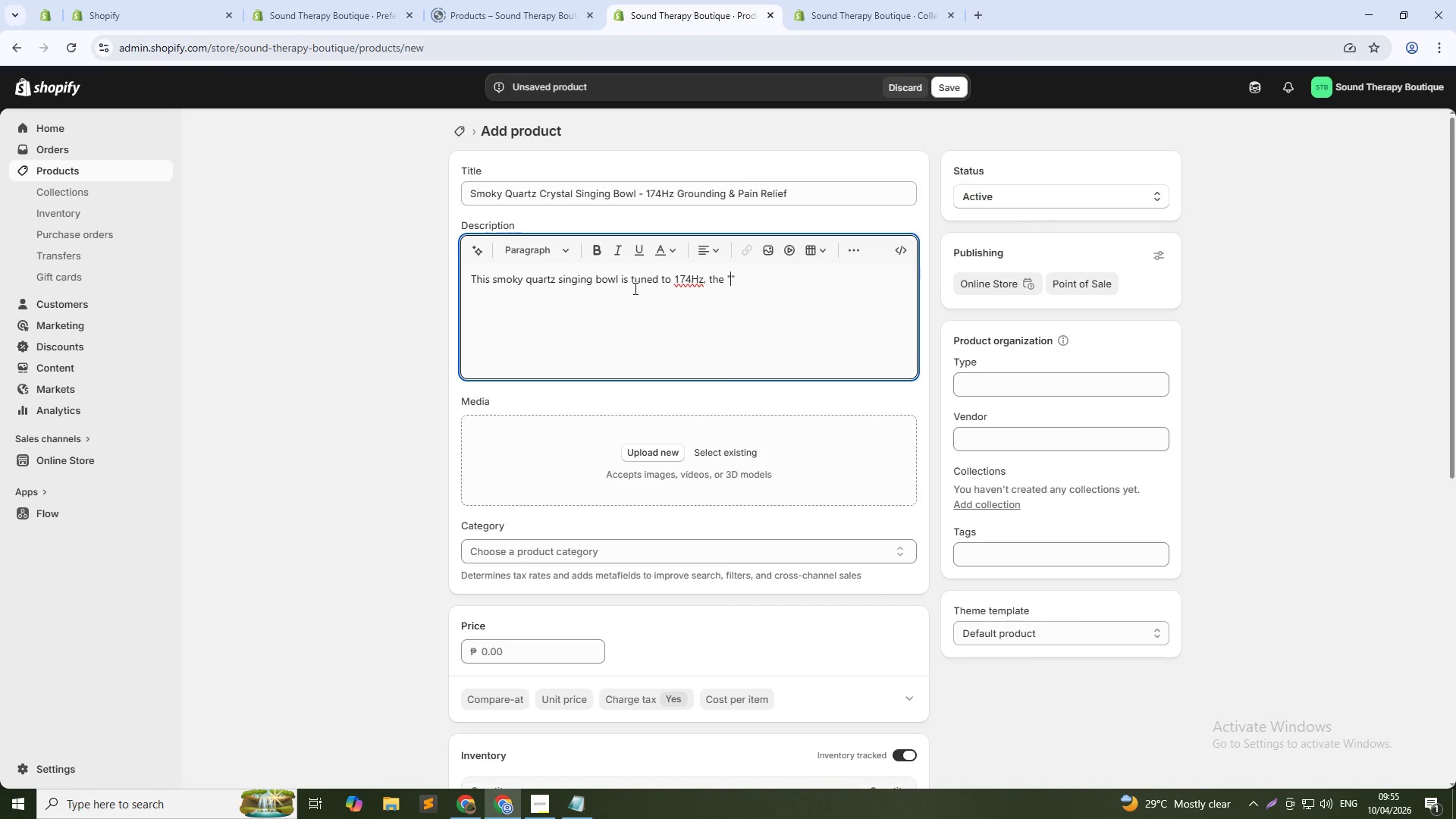 
key(ArrowLeft)
 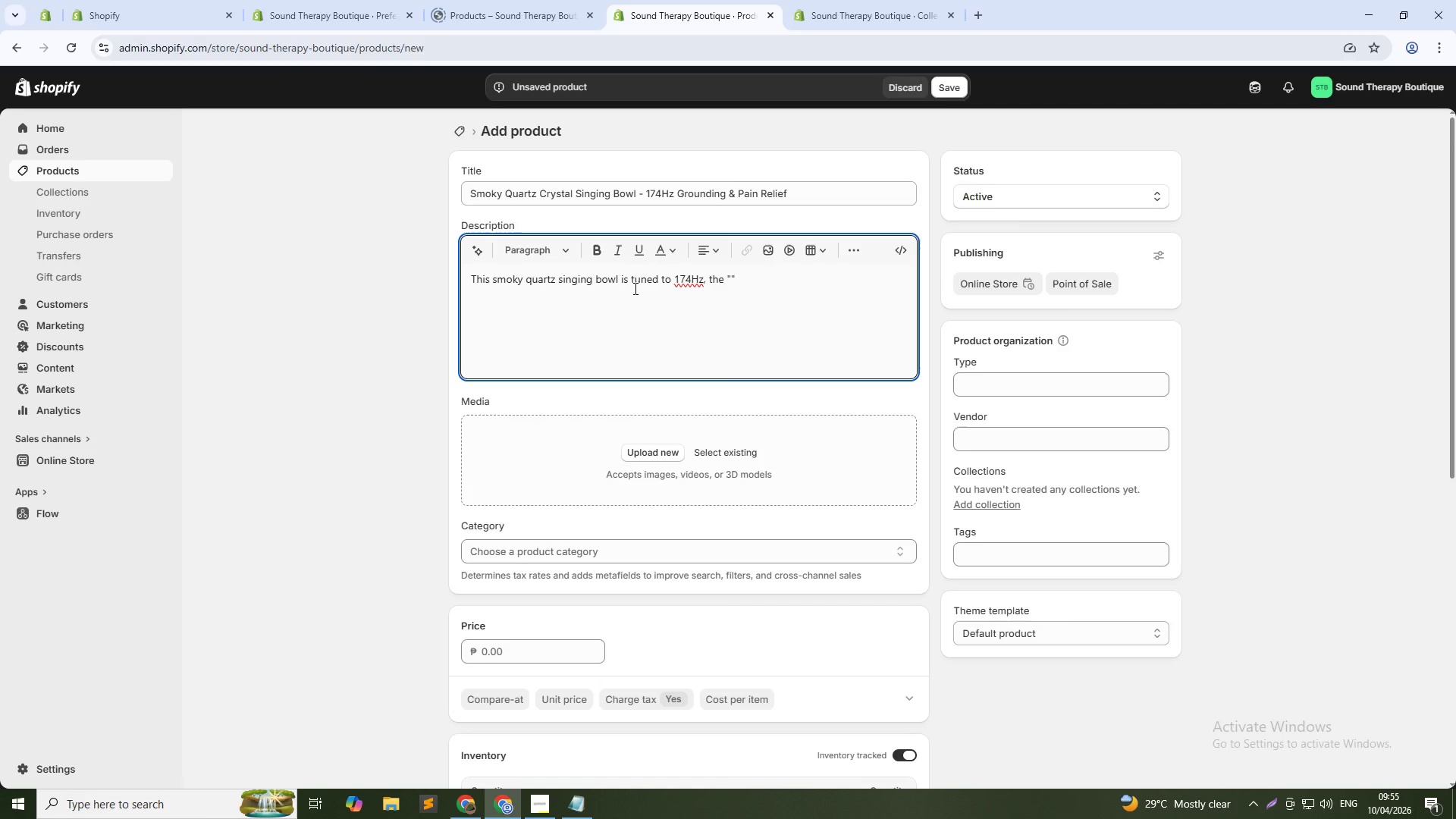 
type(natural anesthetic)
 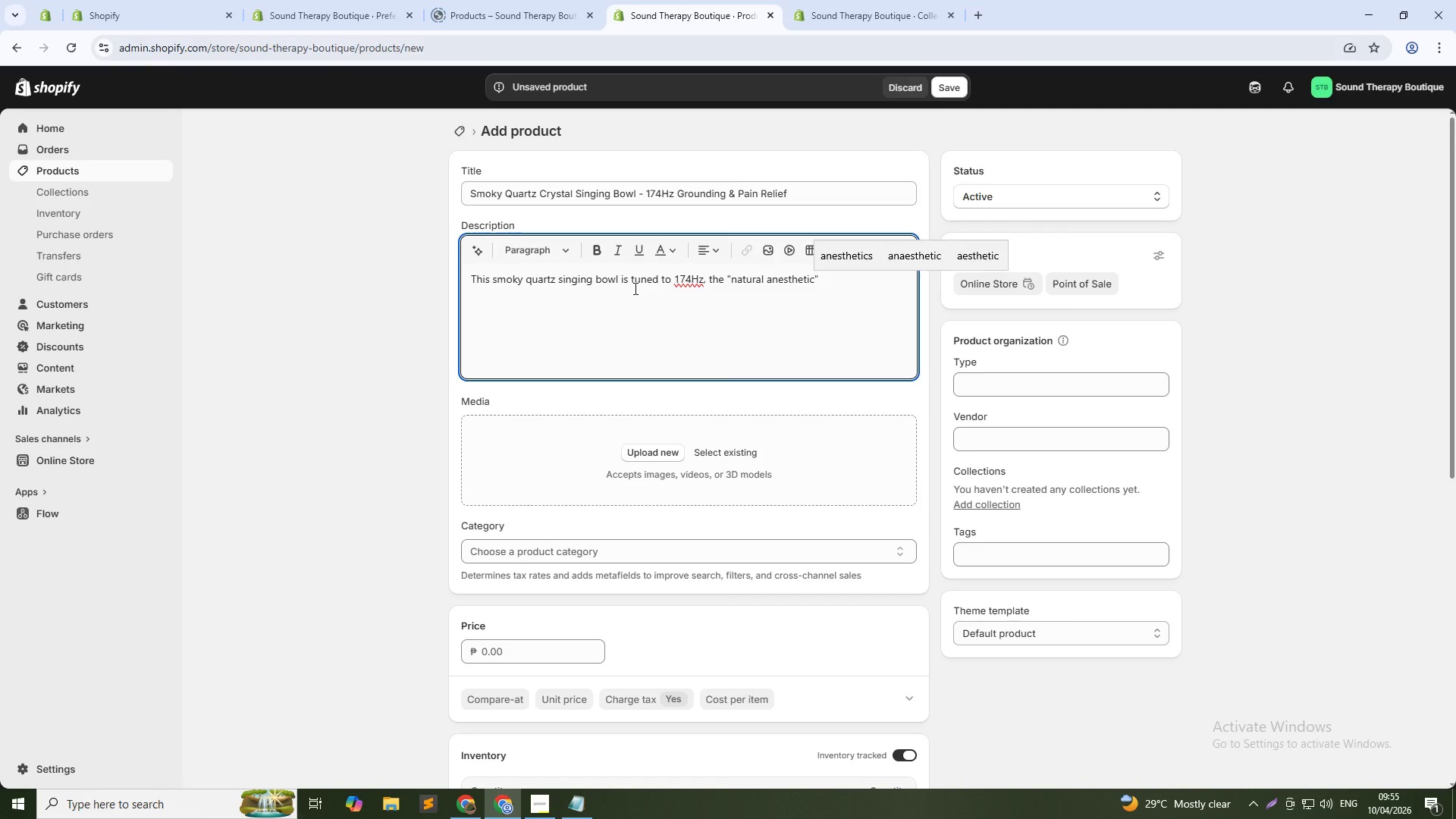 
key(ArrowDown)
 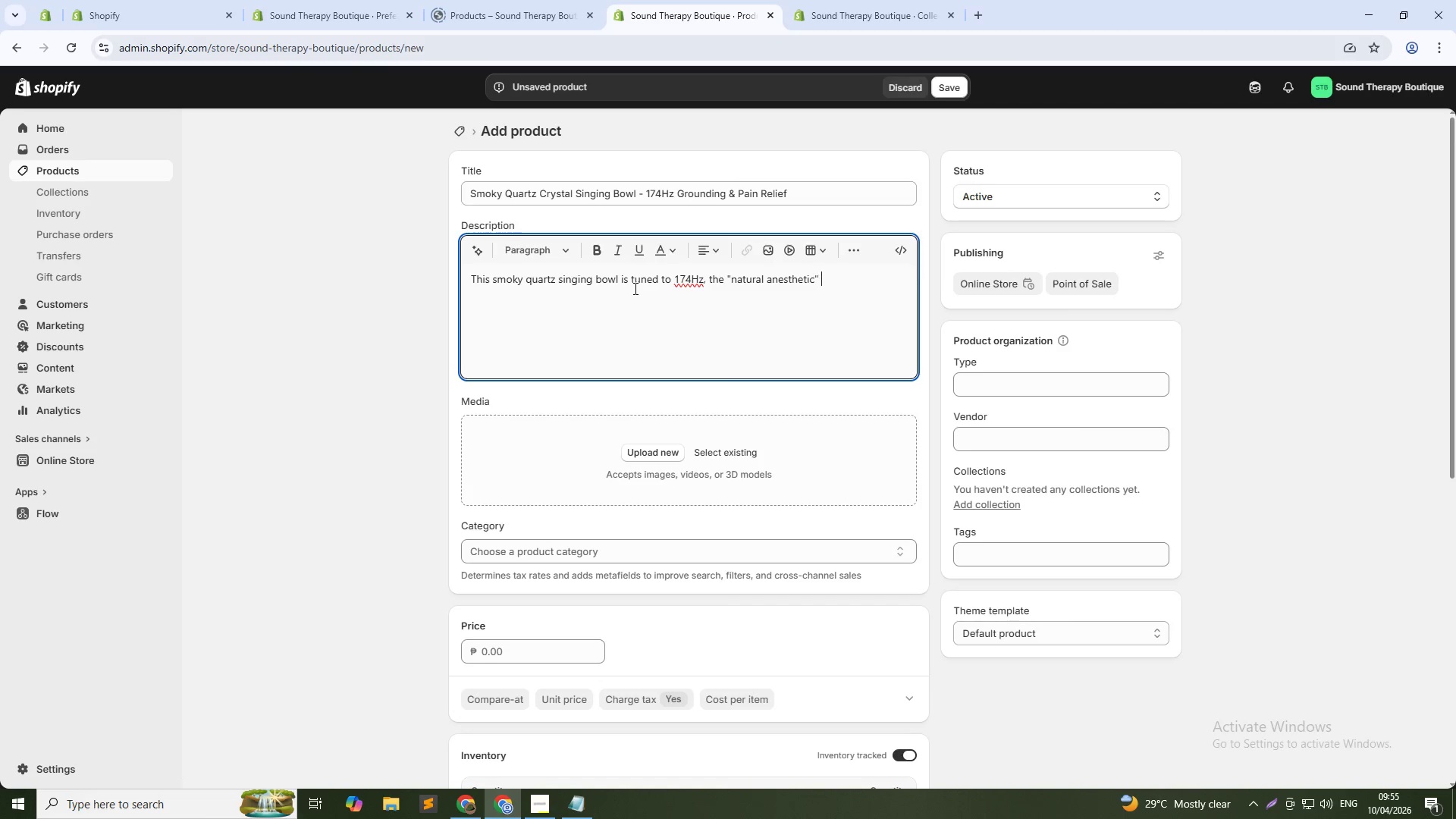 
type( frequency for pain relief and grounding. The smoky brown crystals g)
key(Backspace)
type(help transmute negative energy and anchor you to the earth)
key(Backspace)
key(Backspace)
key(Backspace)
key(Backspace)
key(Backspace)
type(Earth. The bowl produ)
key(Backspace)
type(c)
key(Backspace)
type(uces a deep, earthy o)
key(Backspace)
type(tone thay vibrates throught the spine an )
key(Backspace)
type(d bones. Idd)
key(Backspace)
type(eal for chronic pain sufferers.)
 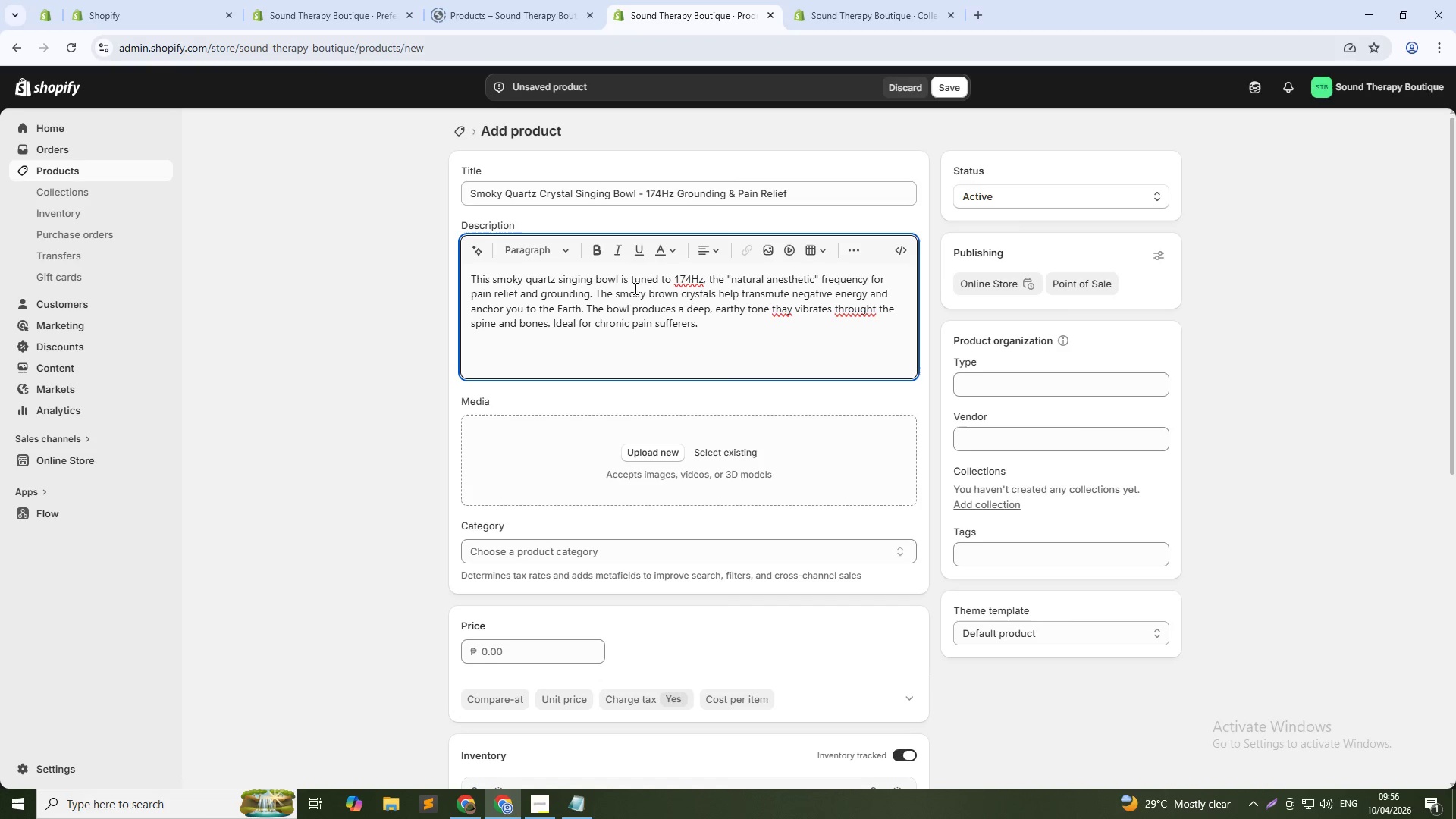 
left_click([855, 307])
 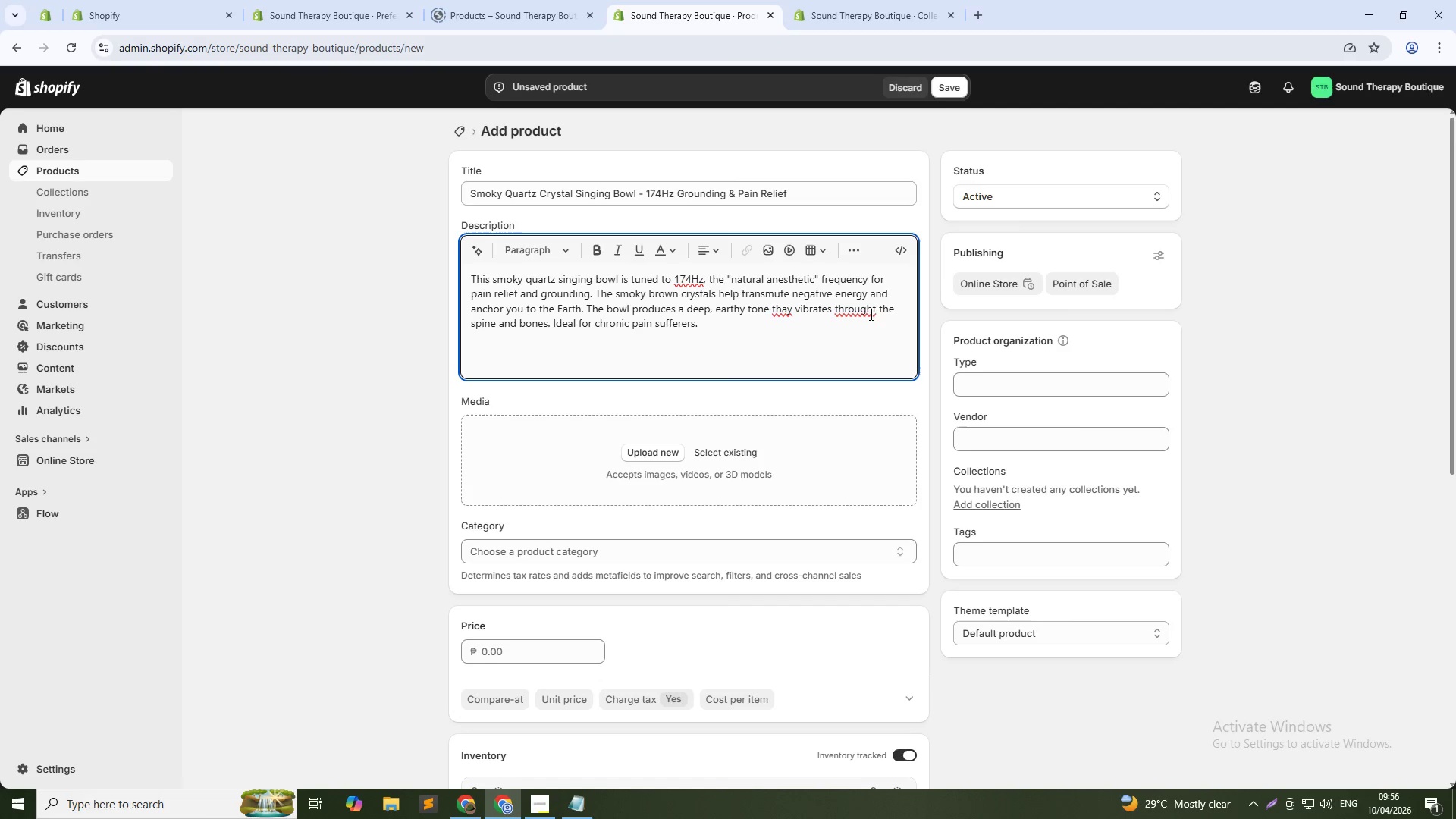 
left_click([874, 309])
 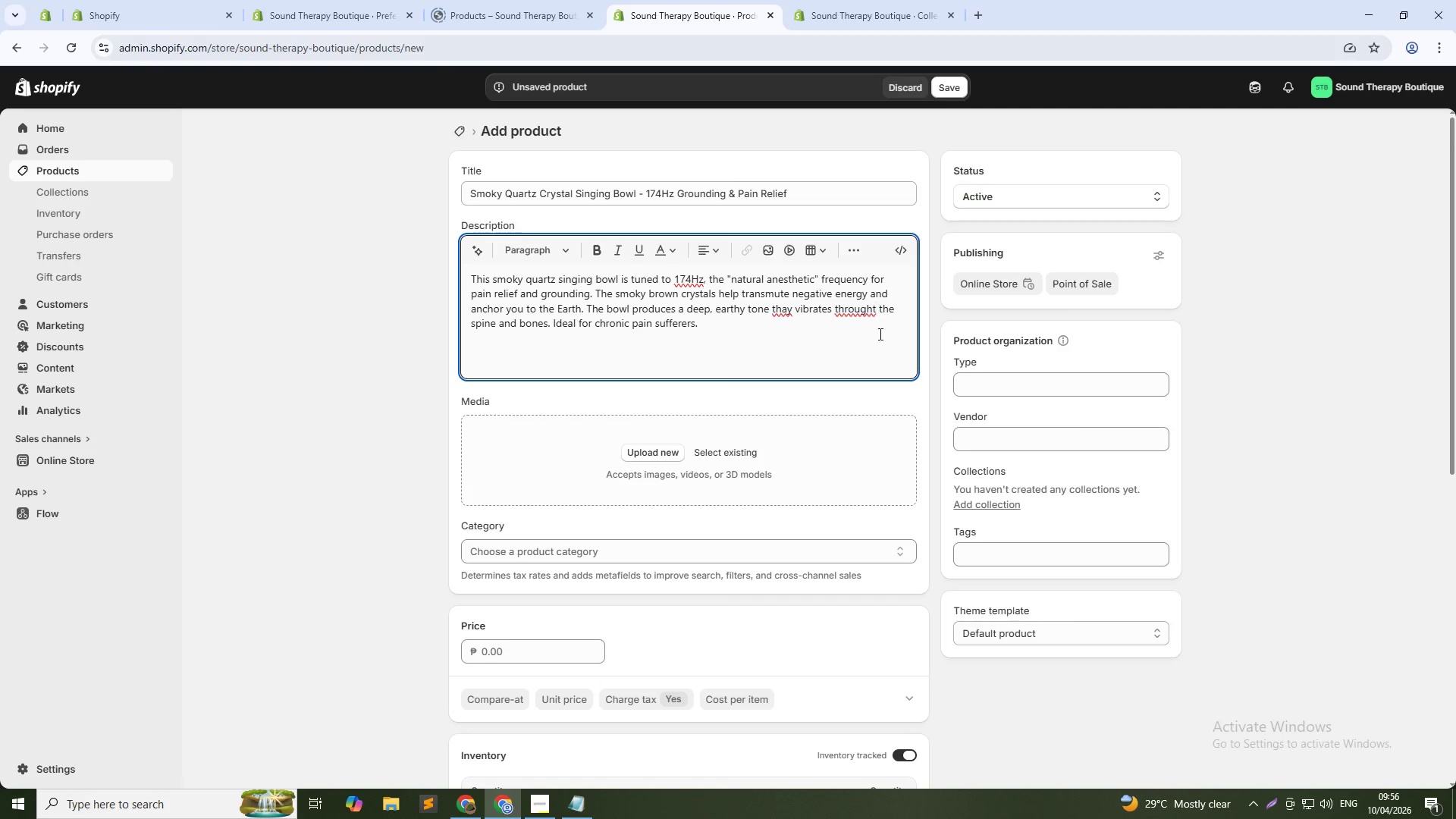 
key(Backspace)
 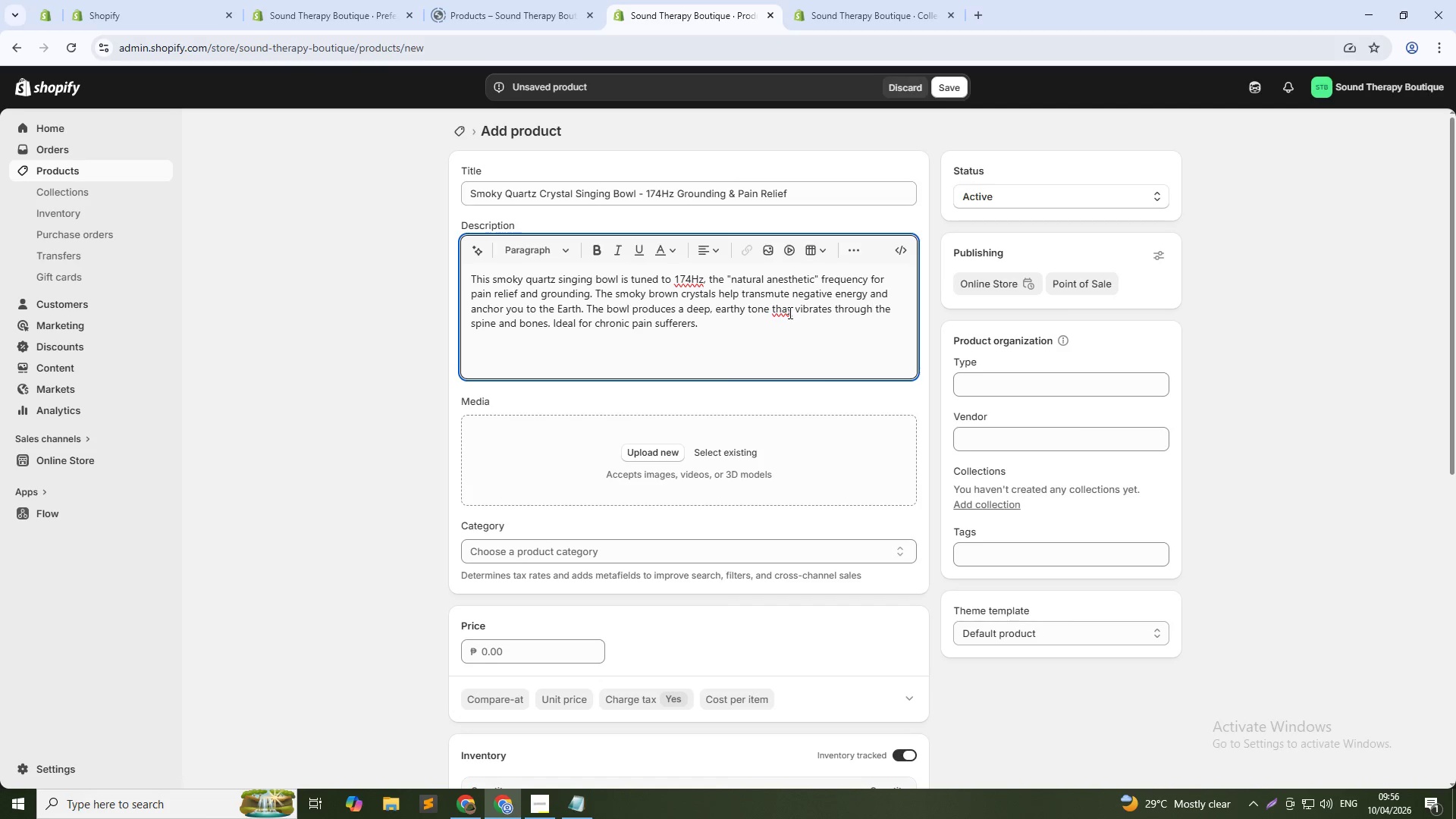 
left_click([789, 312])
 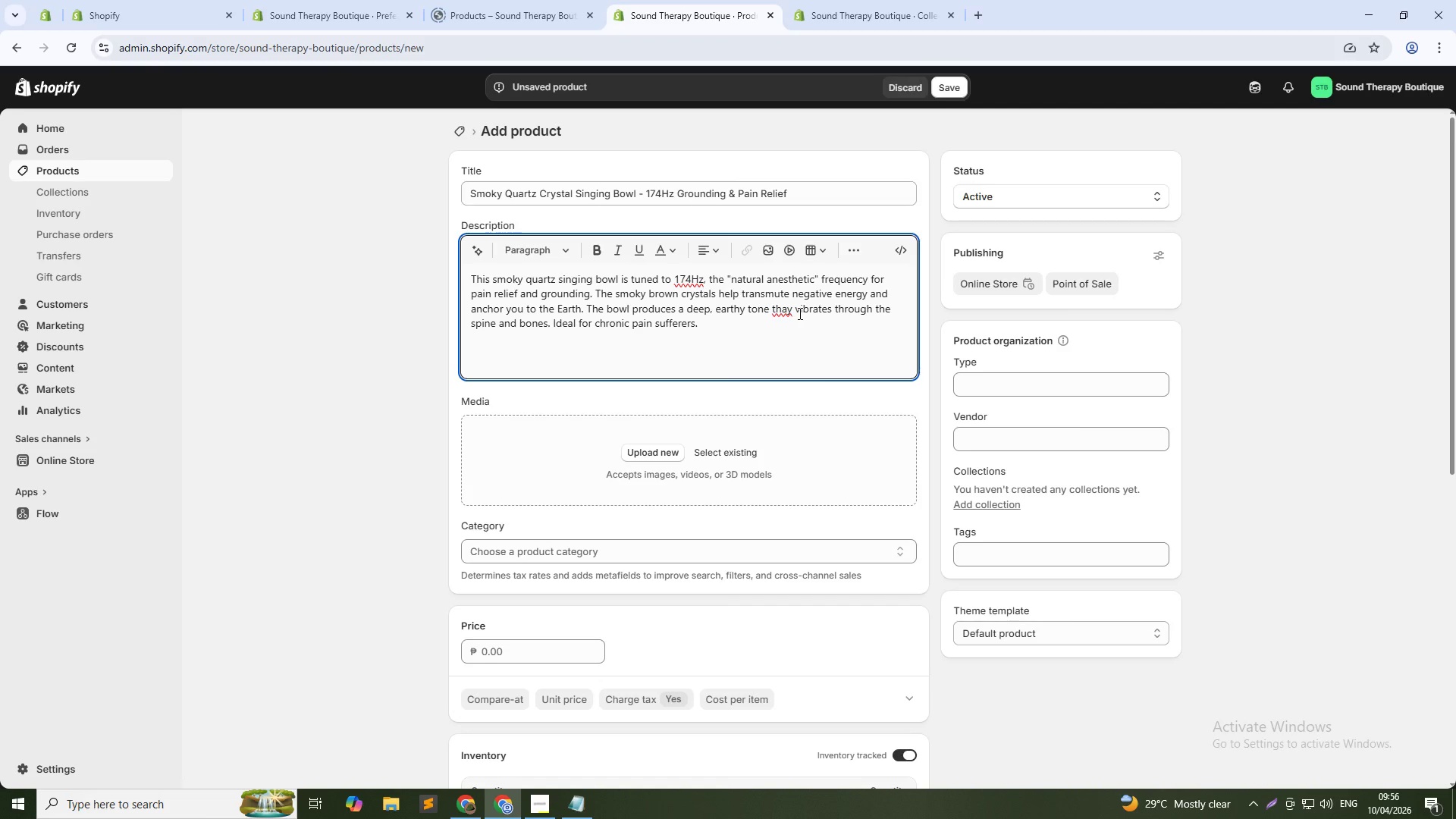 
key(ArrowRight)
 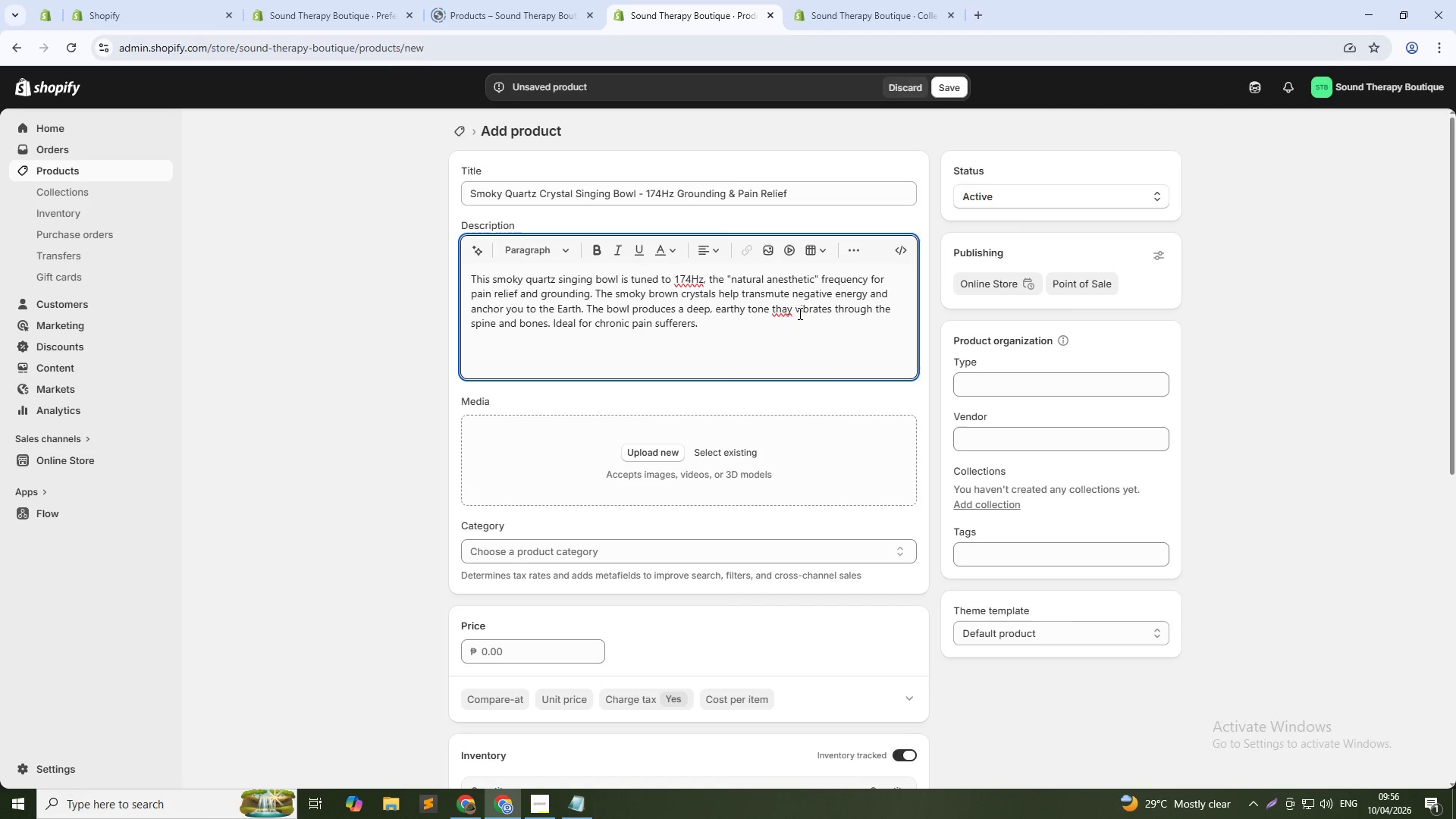 
key(Backspace)
 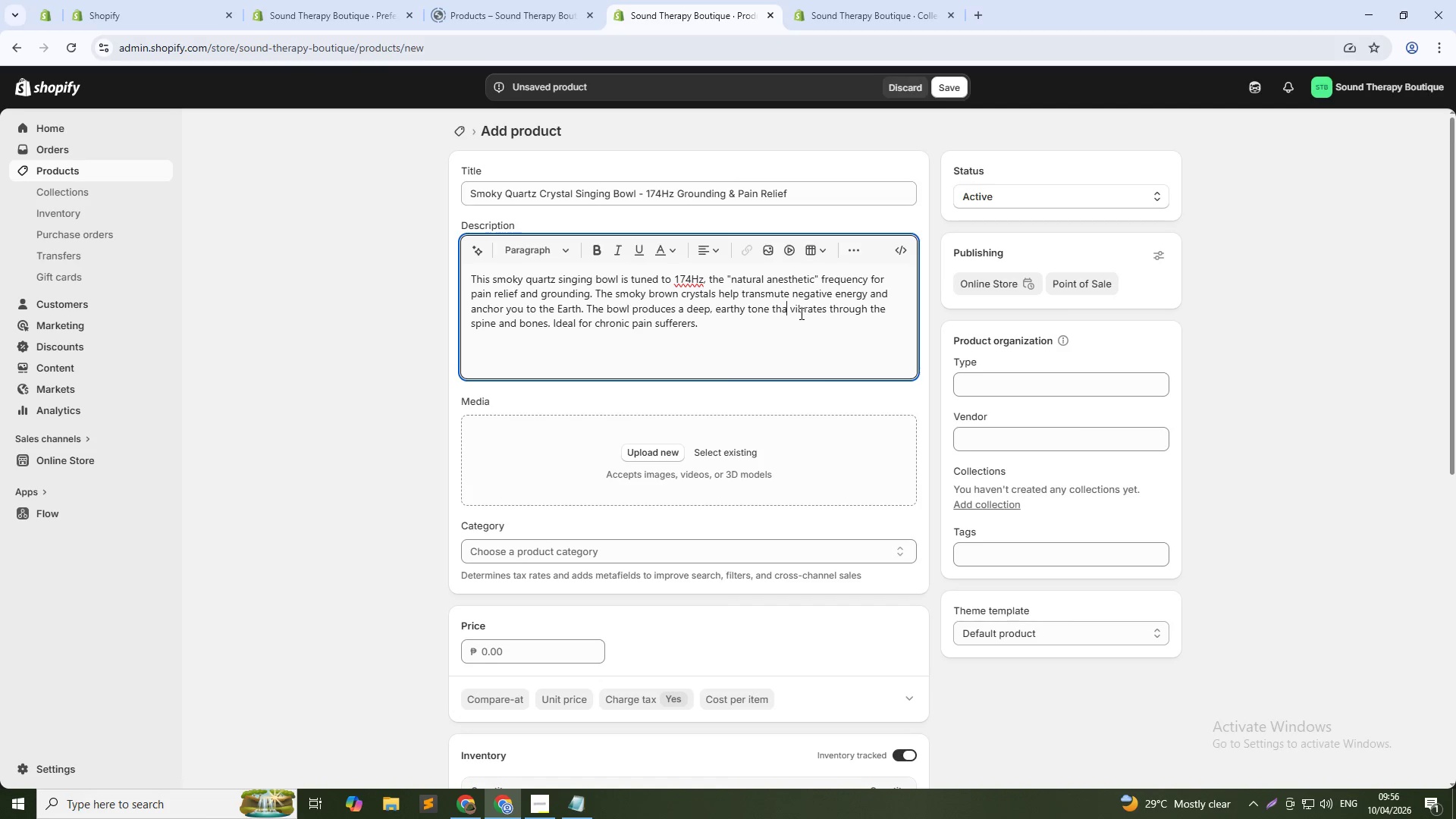 
key(T)
 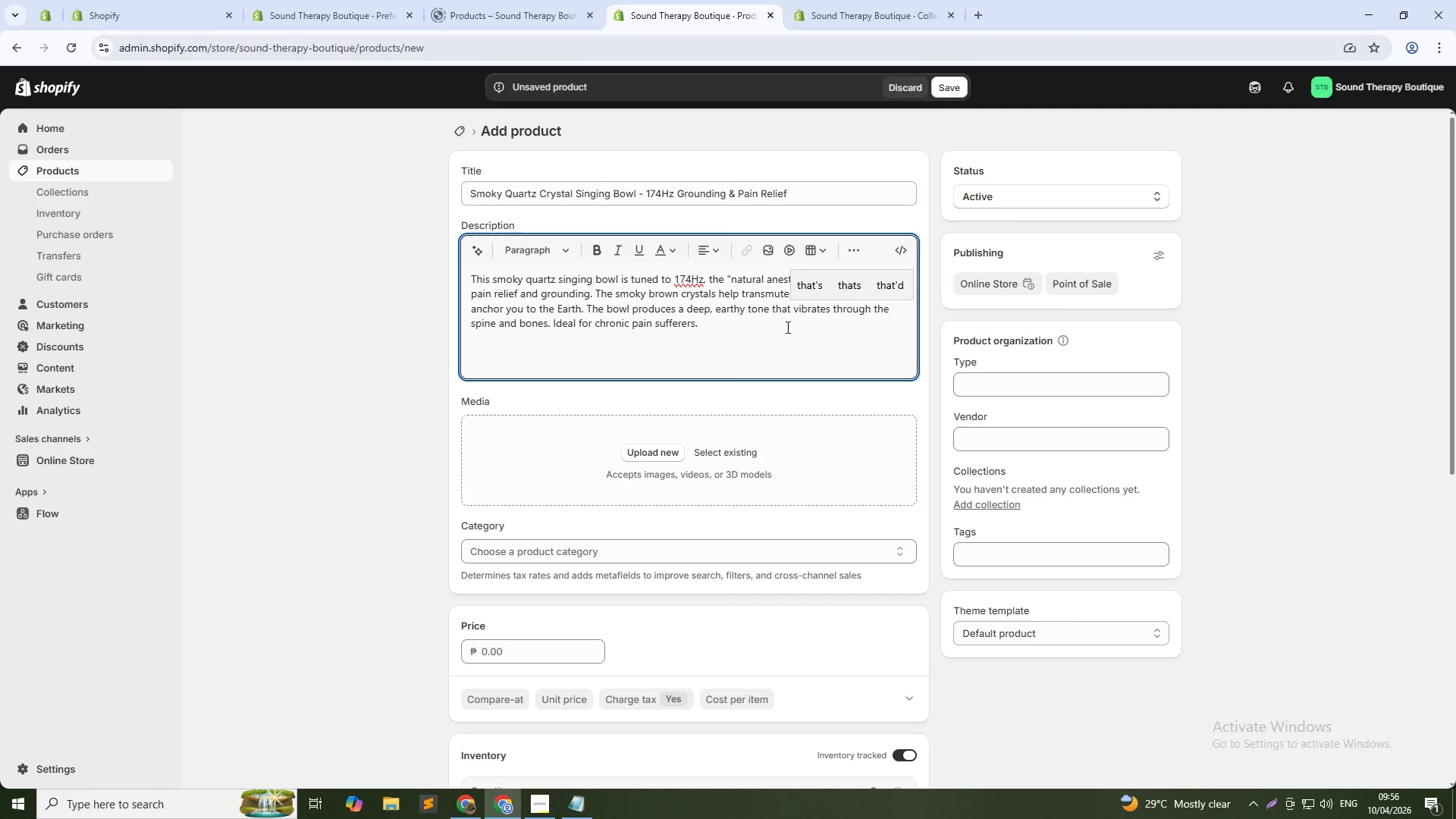 
left_click([781, 331])
 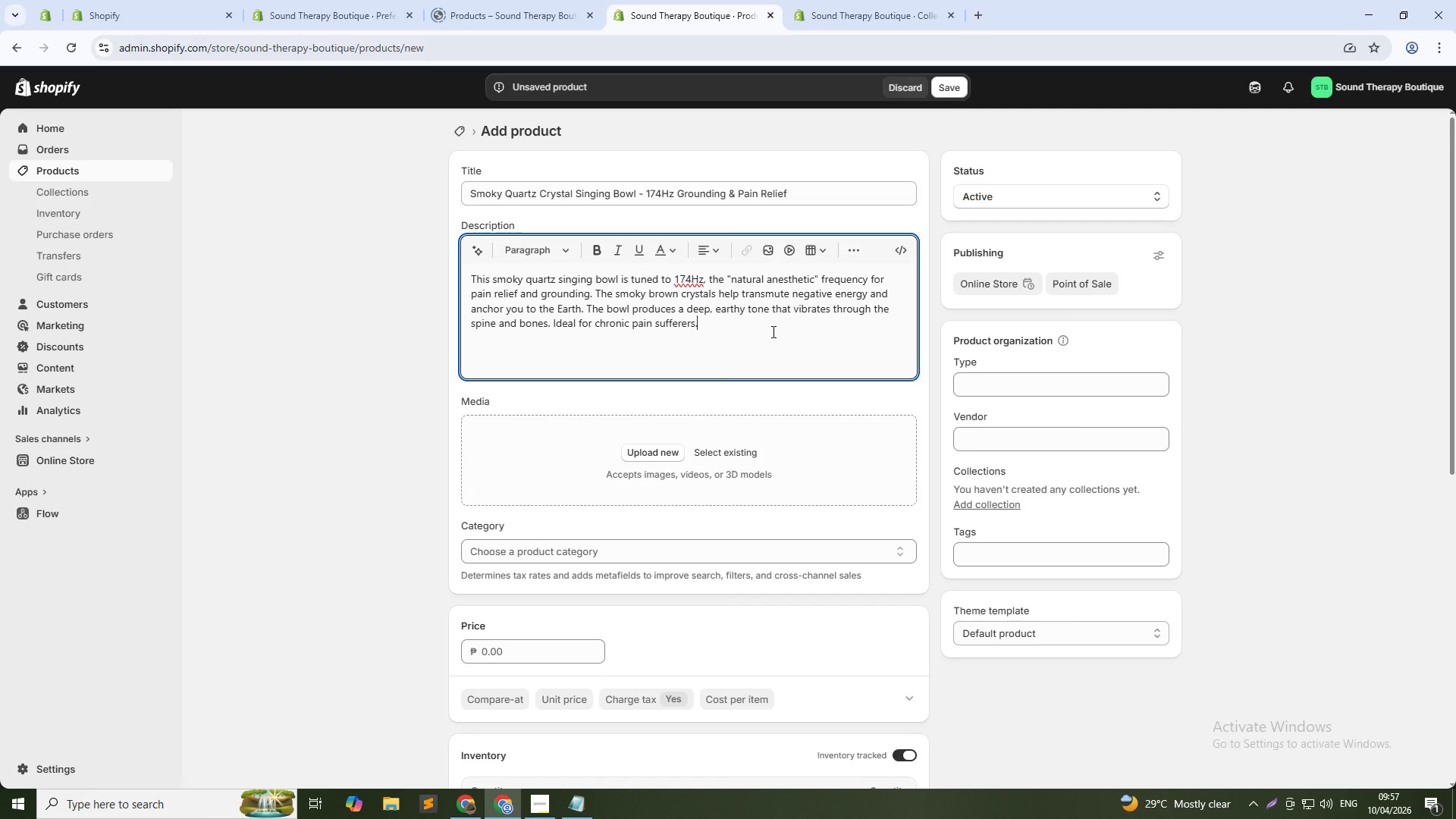 
wait(6.19)
 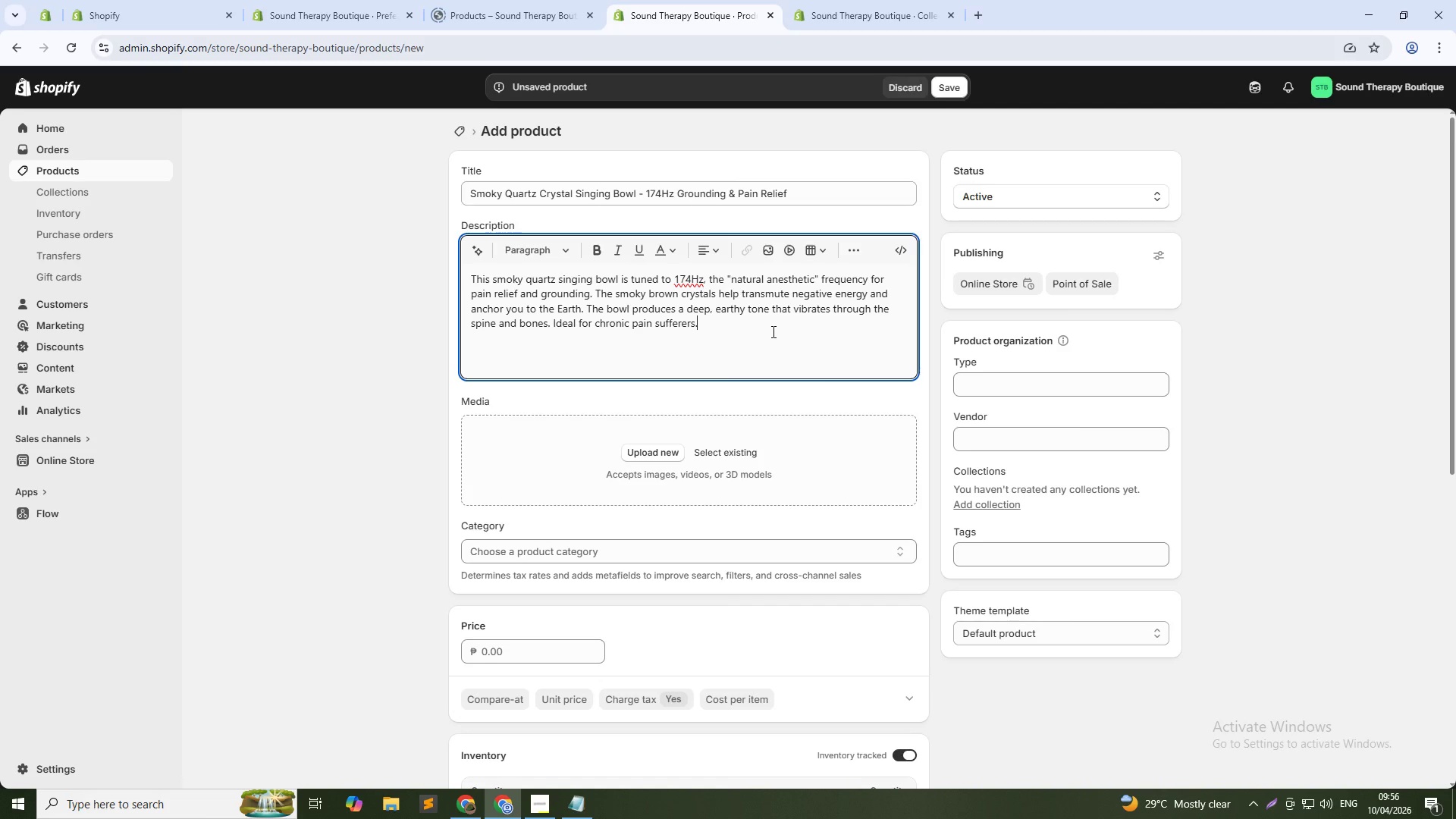 
key(Backspace)
 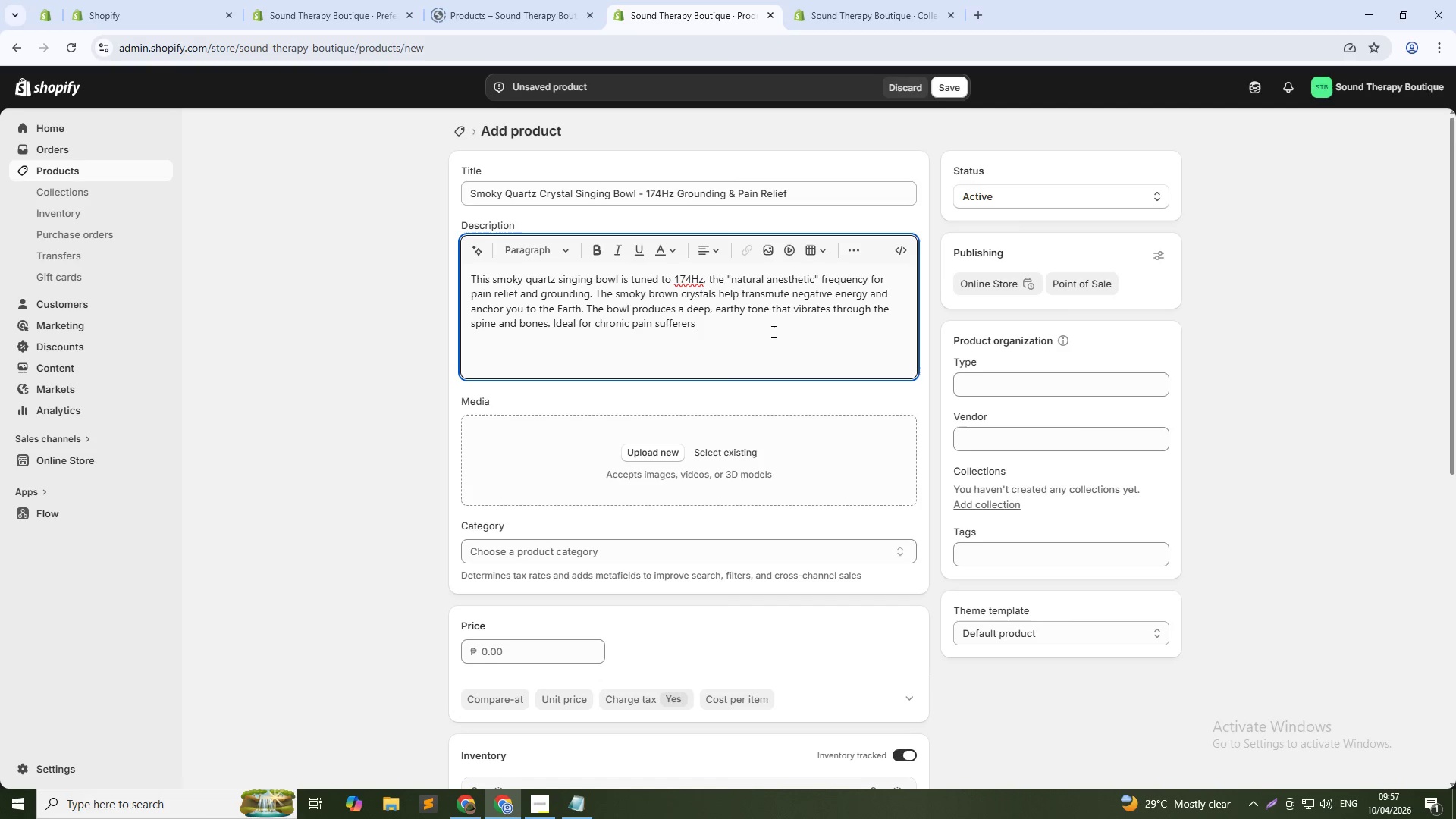 
key(Comma)
 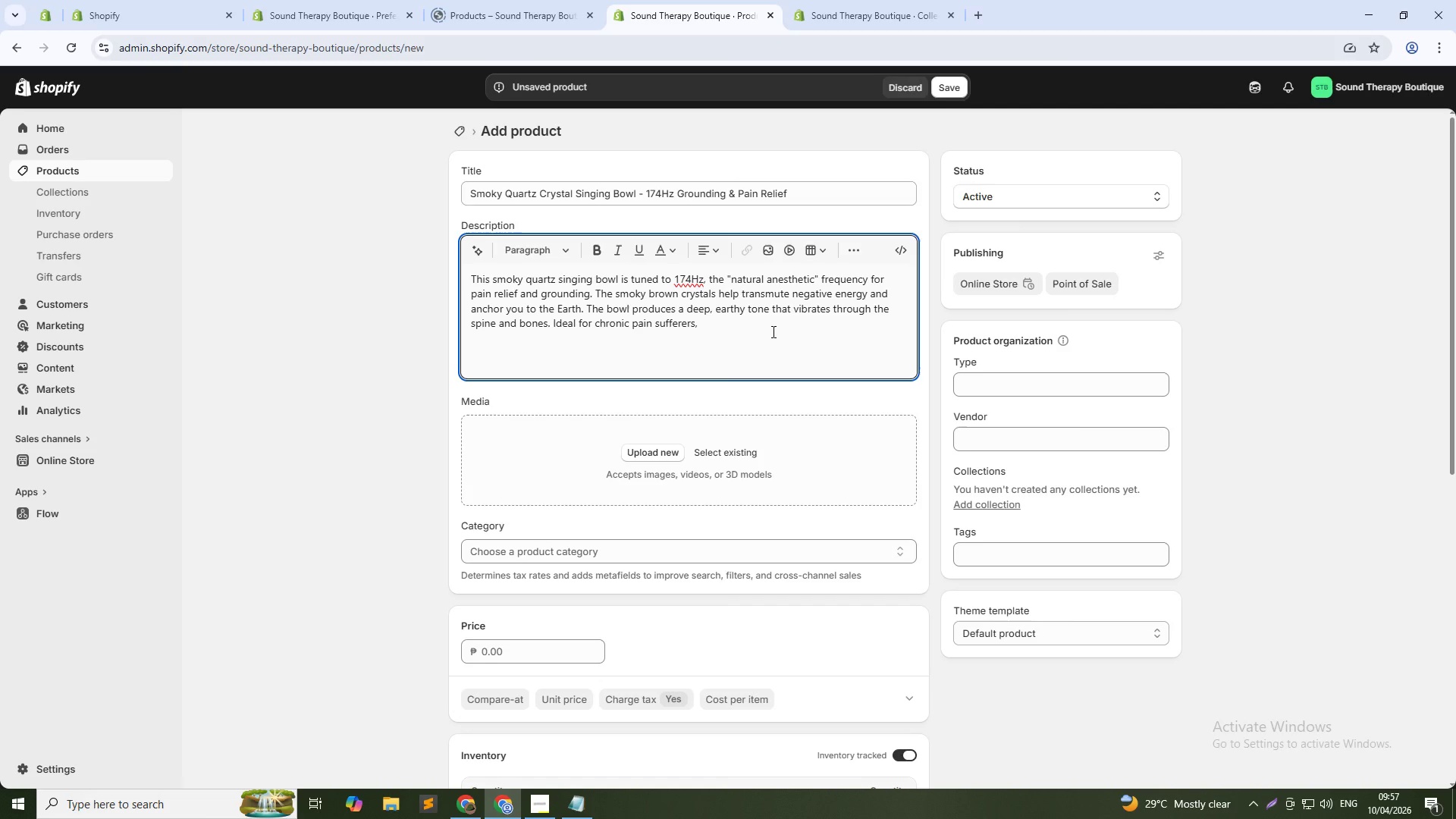 
type( empaths, and those who fell )
 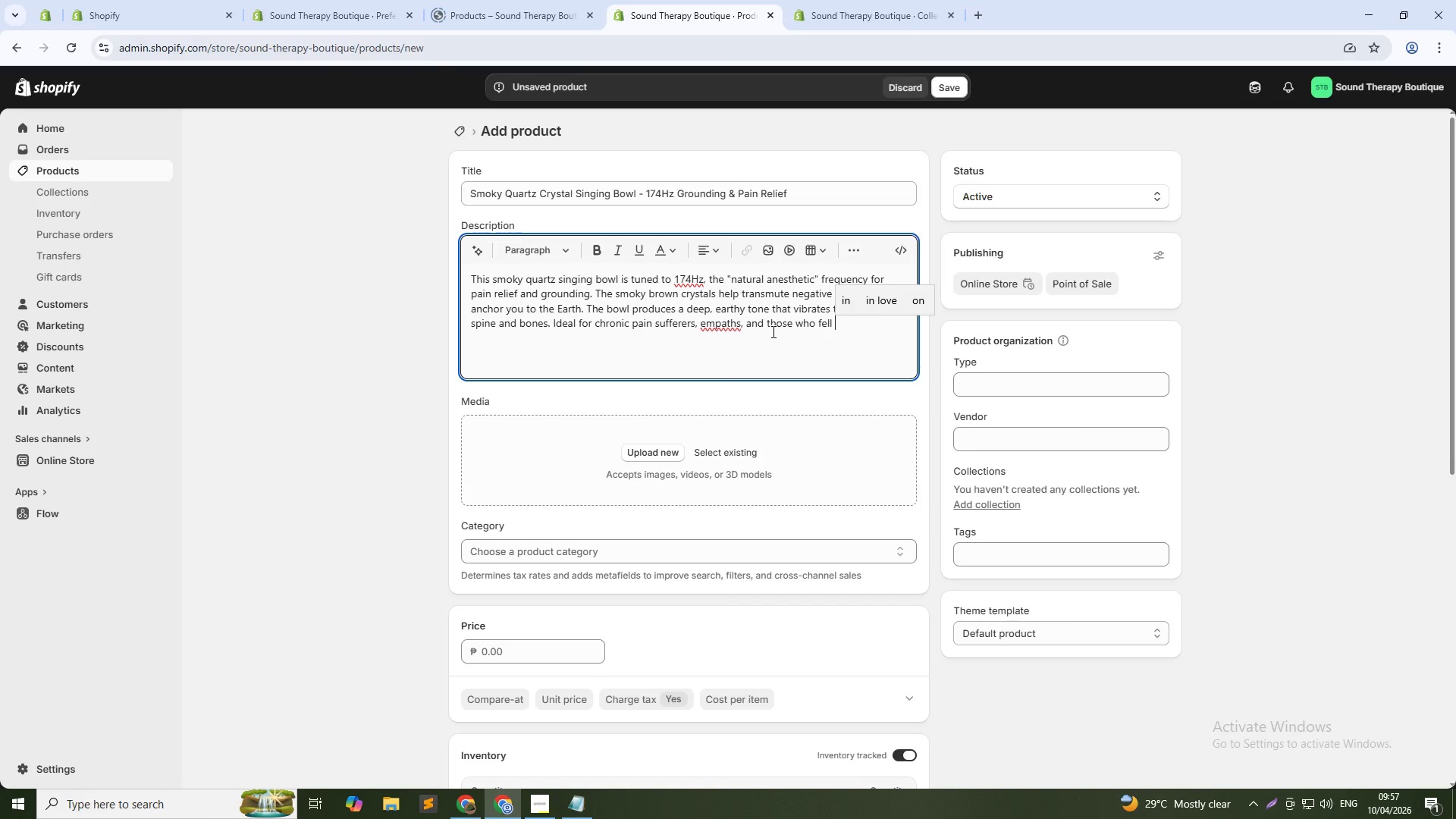 
wait(12.72)
 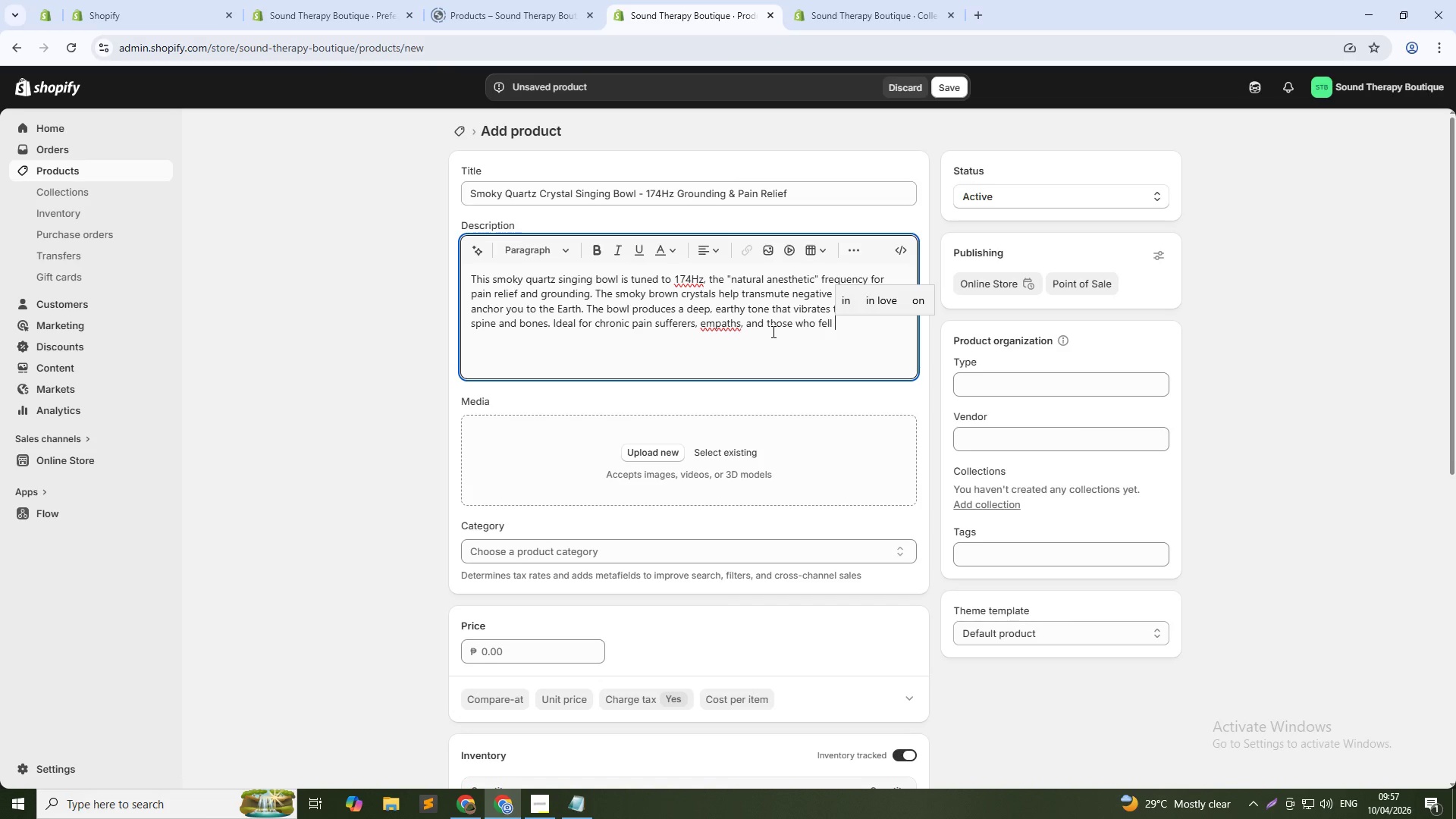 
key(Tab)
 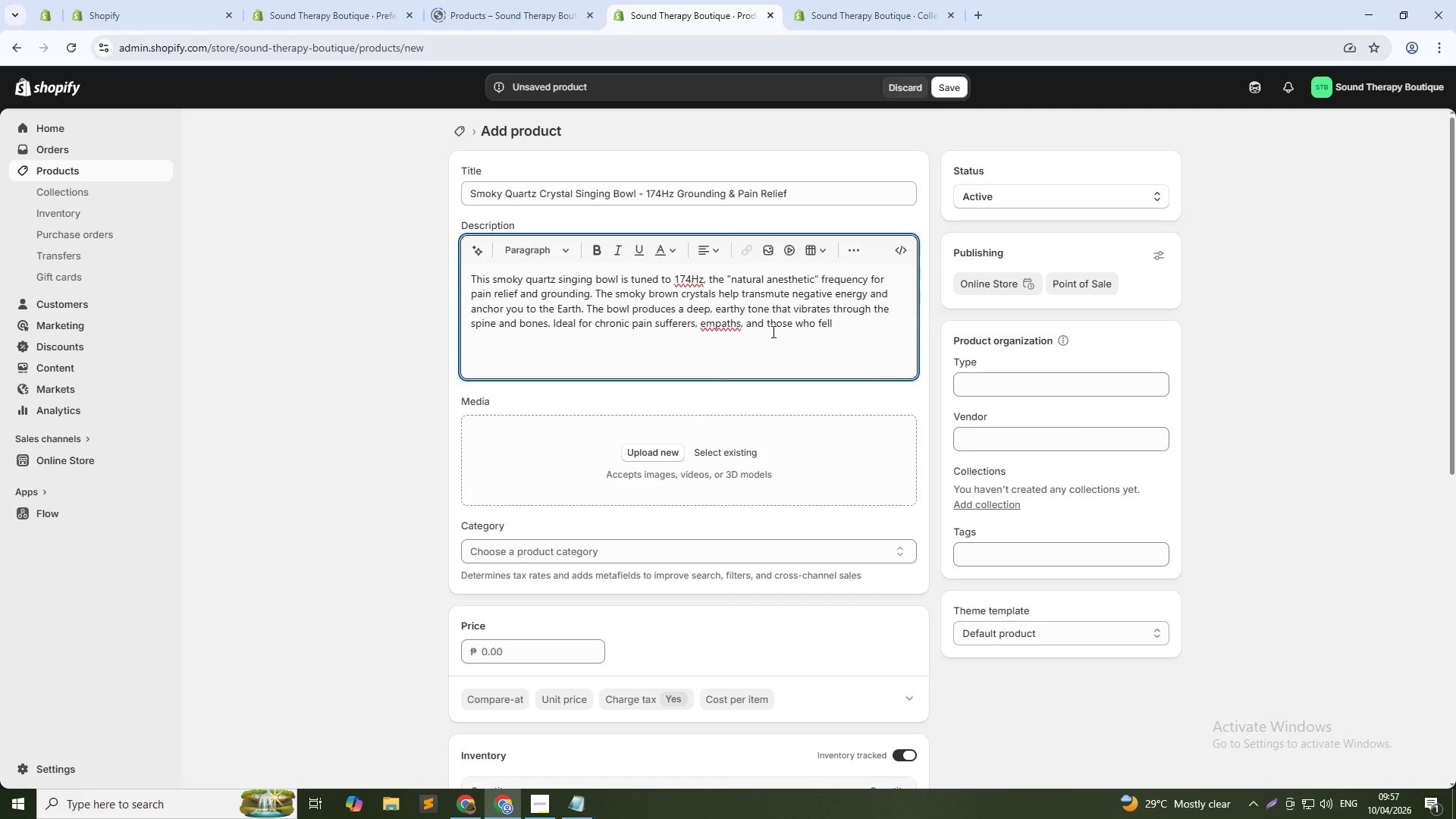 
key(Alt+AltLeft)
 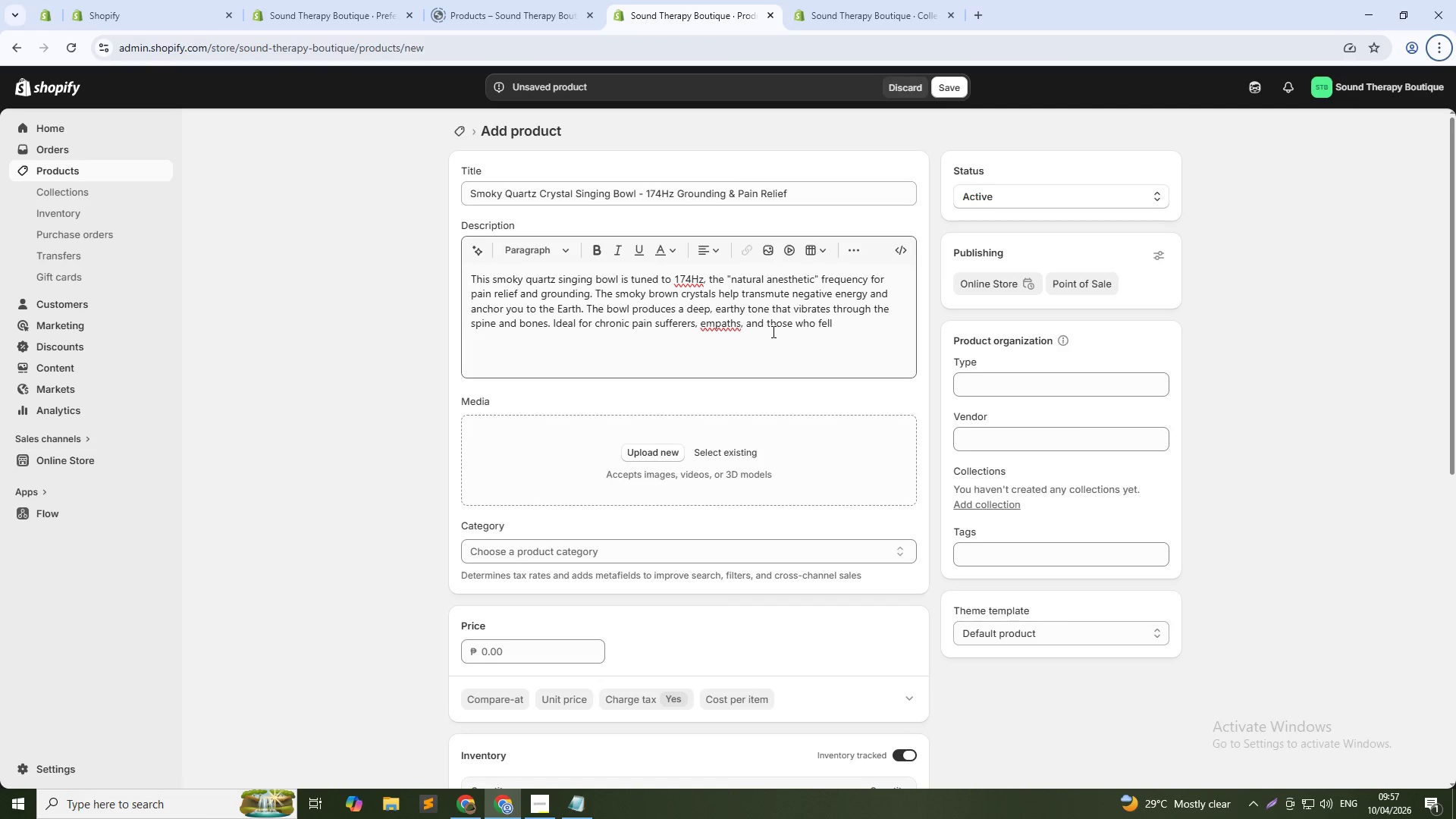 
key(Alt+AltLeft)
 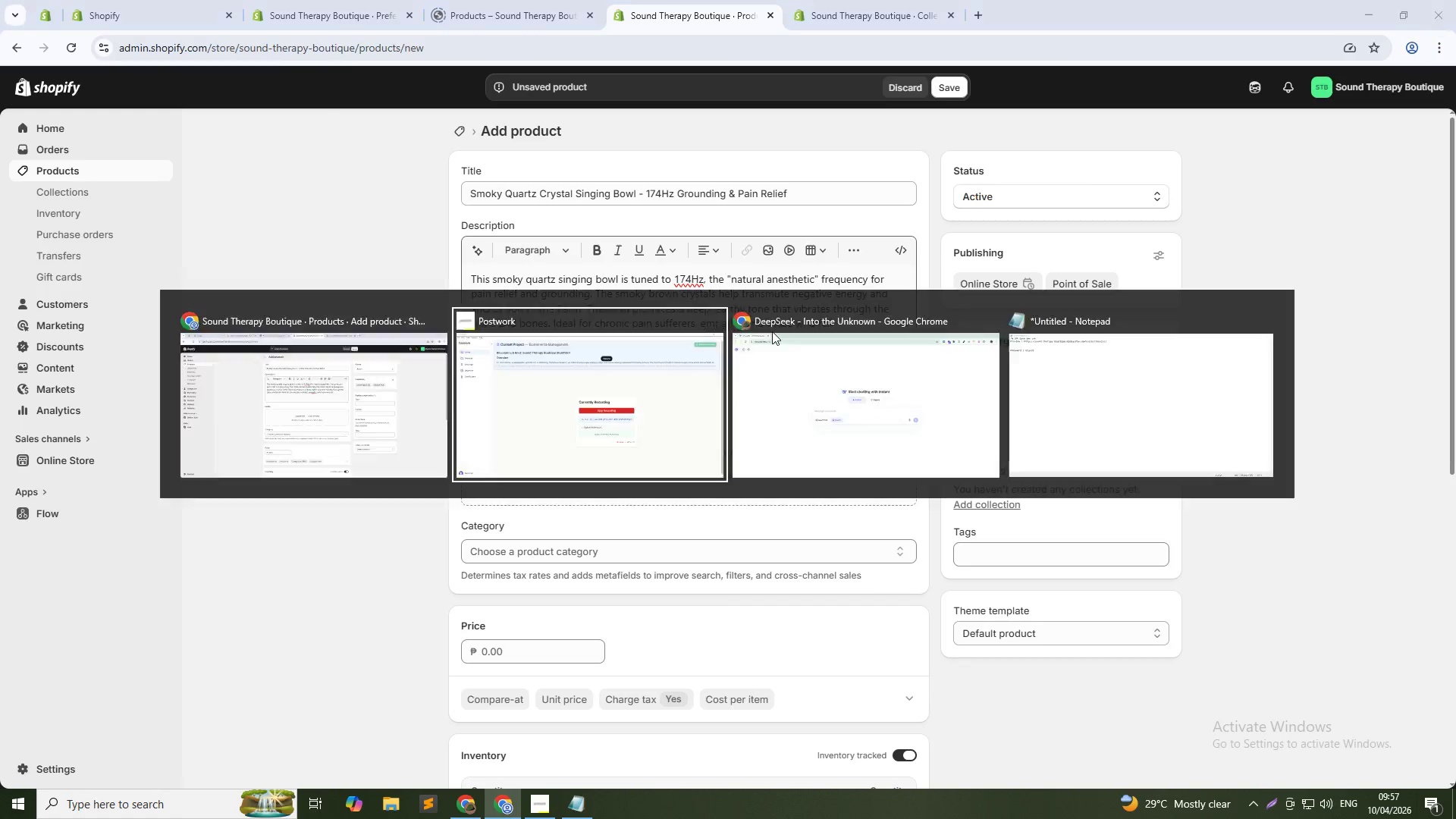 
key(Alt+Tab)